 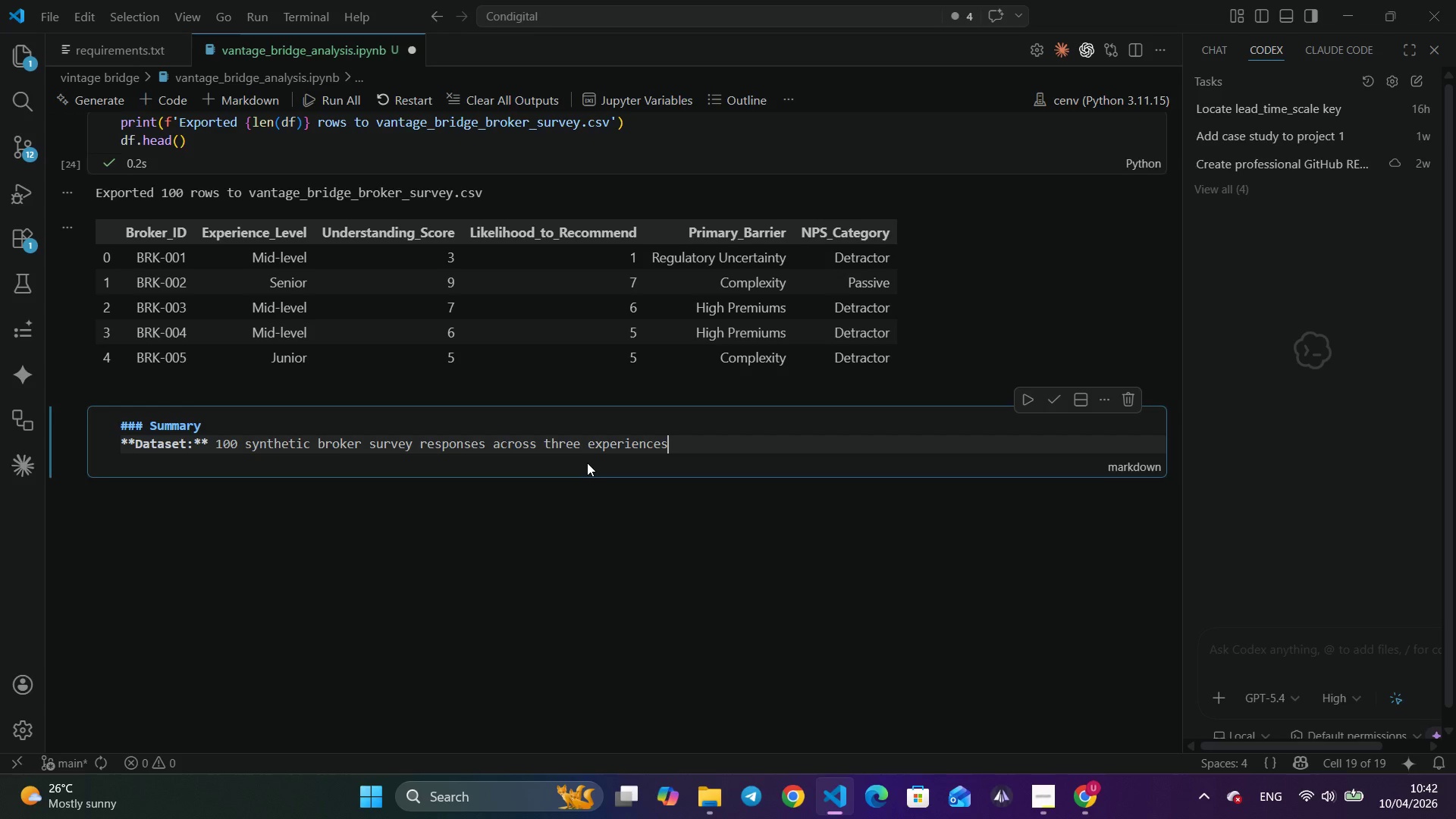 
hold_key(key=ShiftLeft, duration=0.36)
 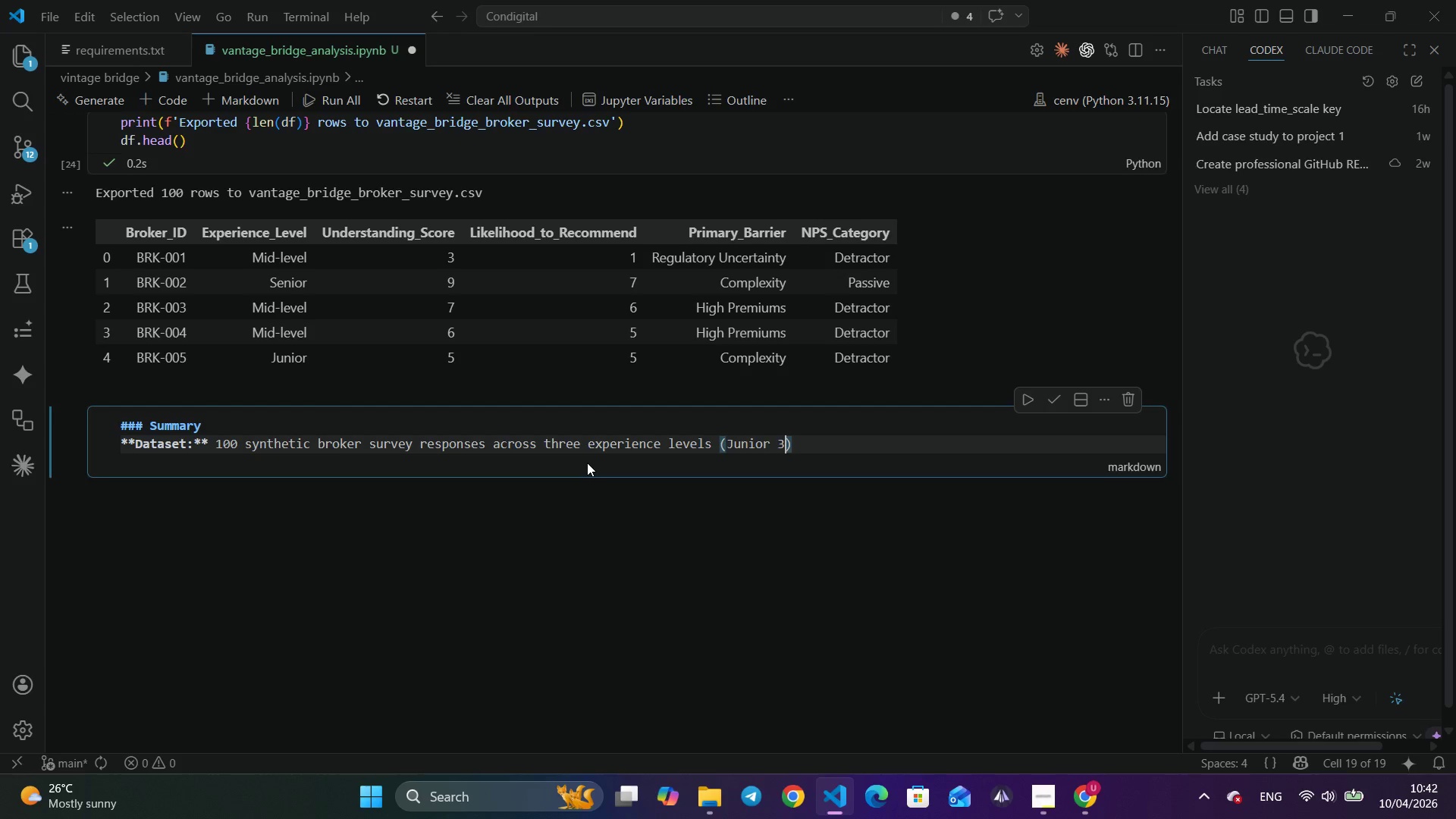 
wait(5.84)
 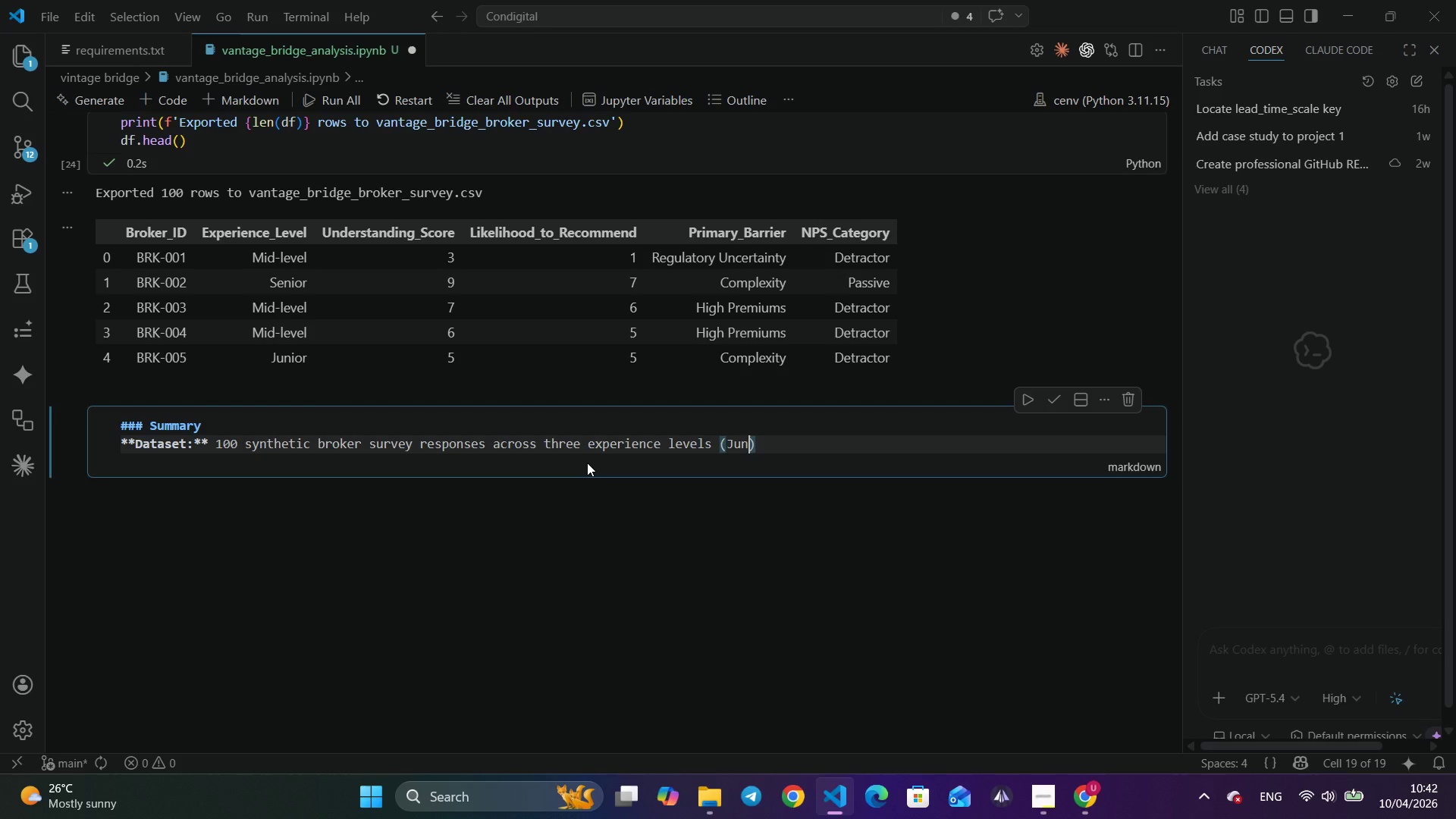 
hold_key(key=ShiftRight, duration=1.5)
 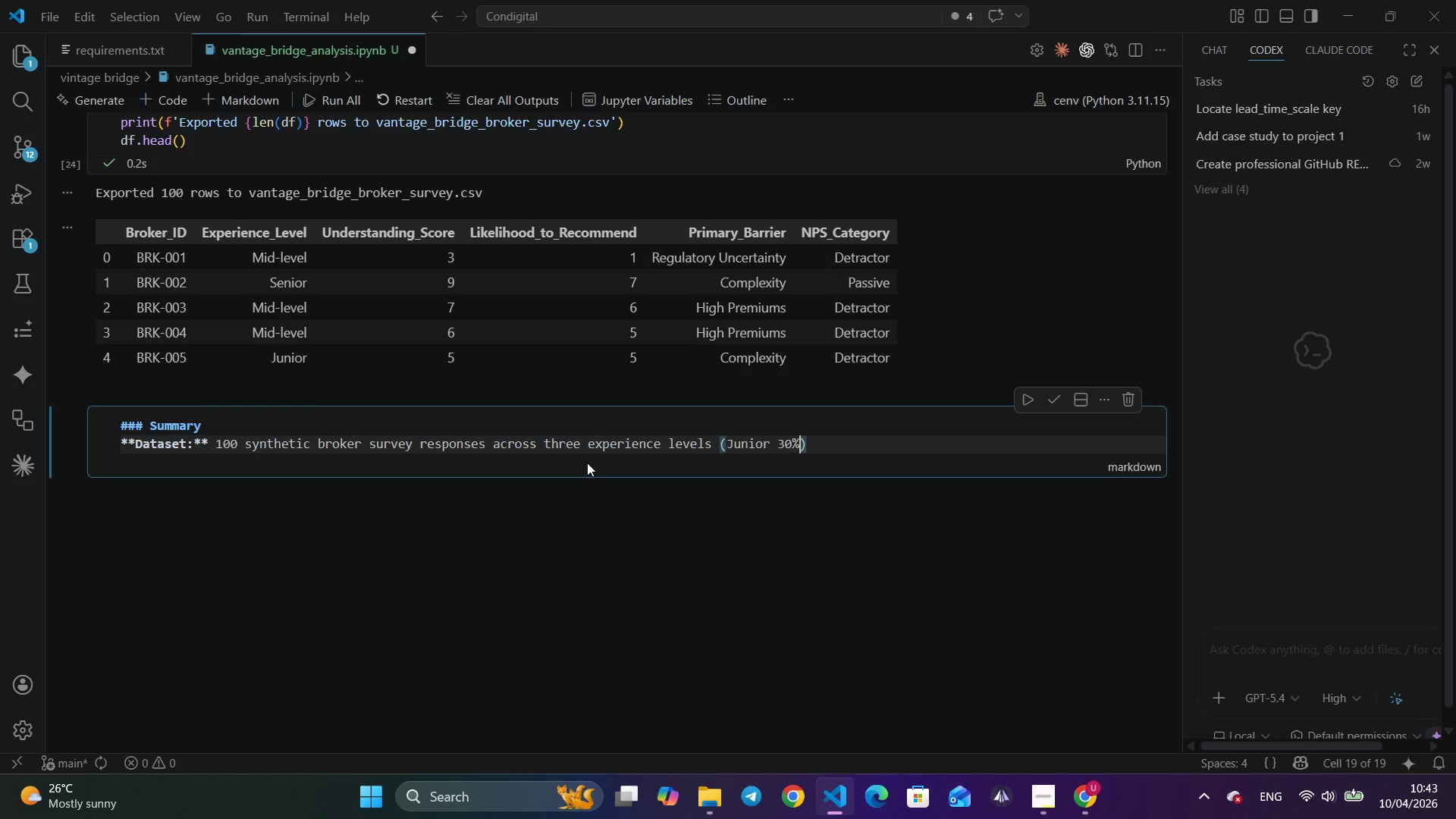 
type(%, Mid_)
key(Backspace)
type(-Level )
 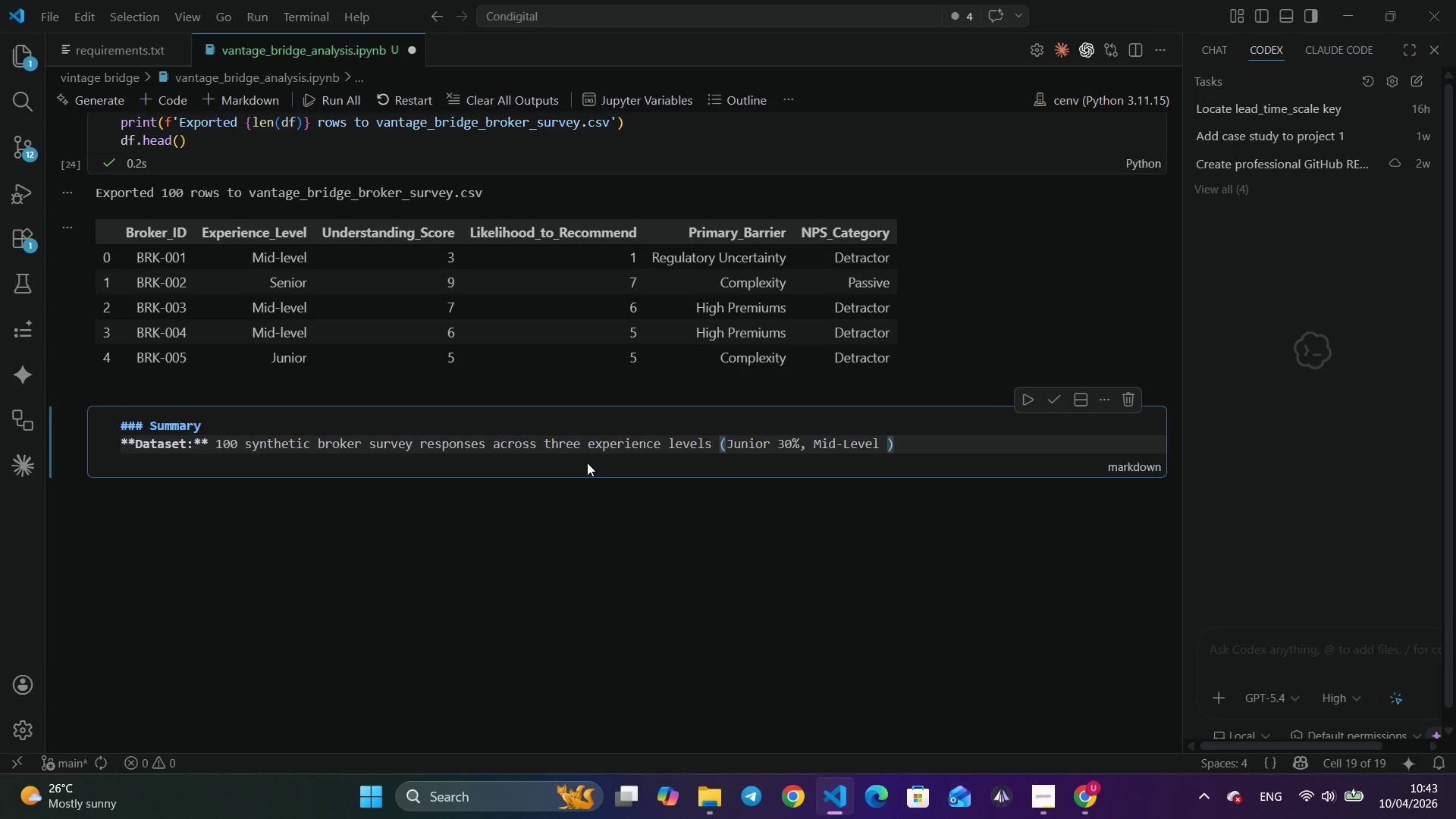 
wait(7.28)
 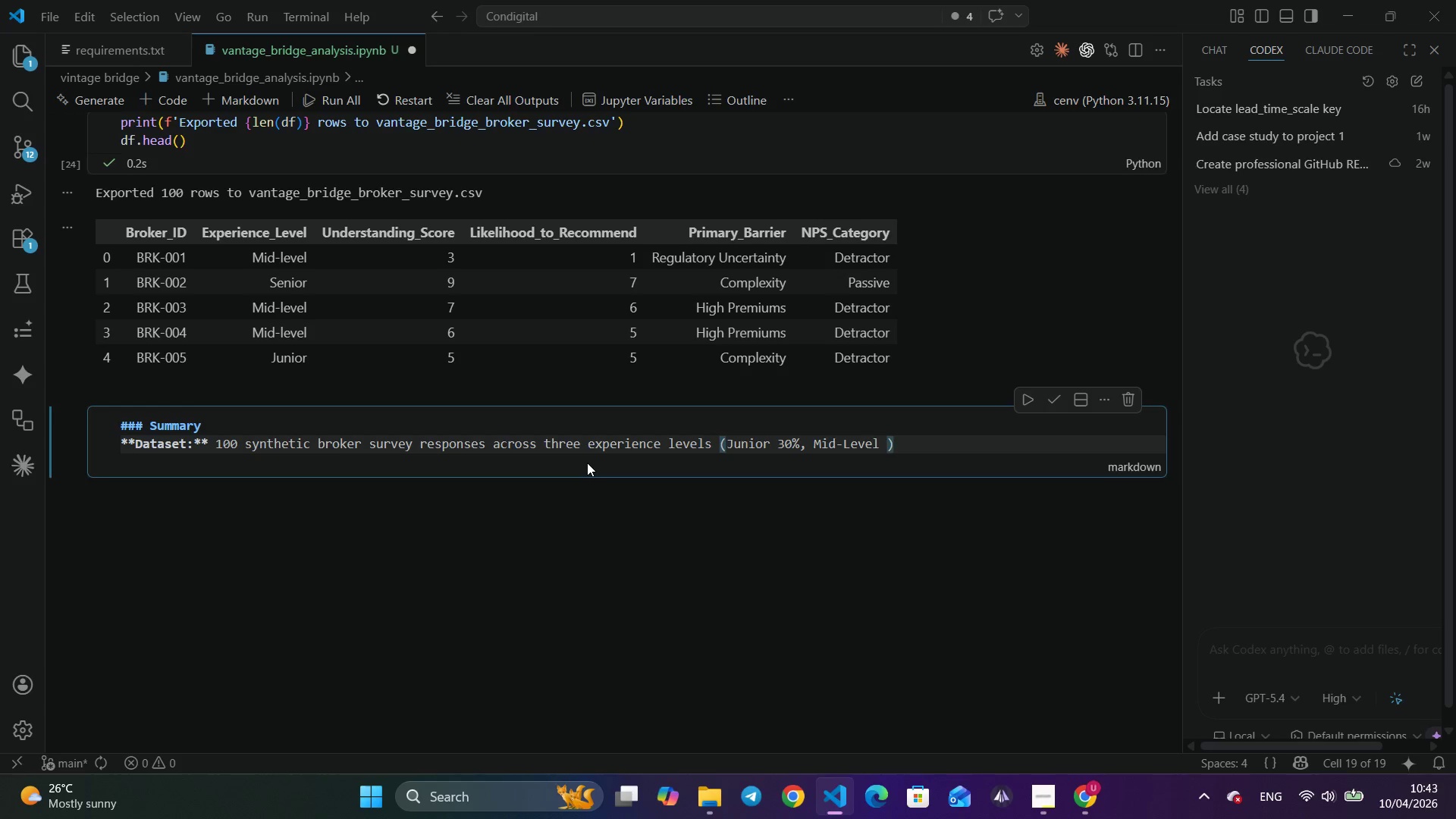 
type(s)
key(Backspace)
type(45%, Senior 25%)
 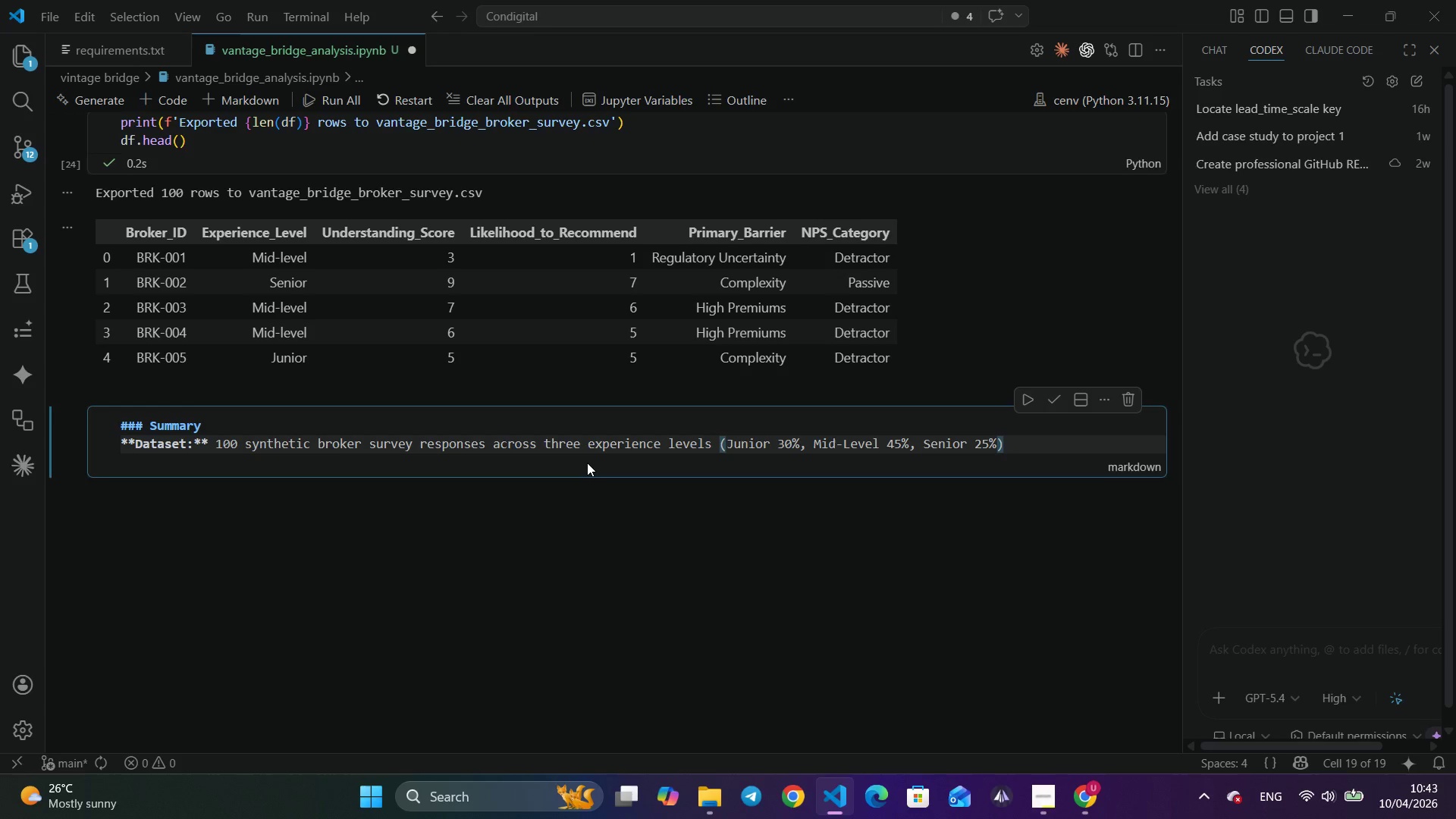 
key(ArrowRight)
 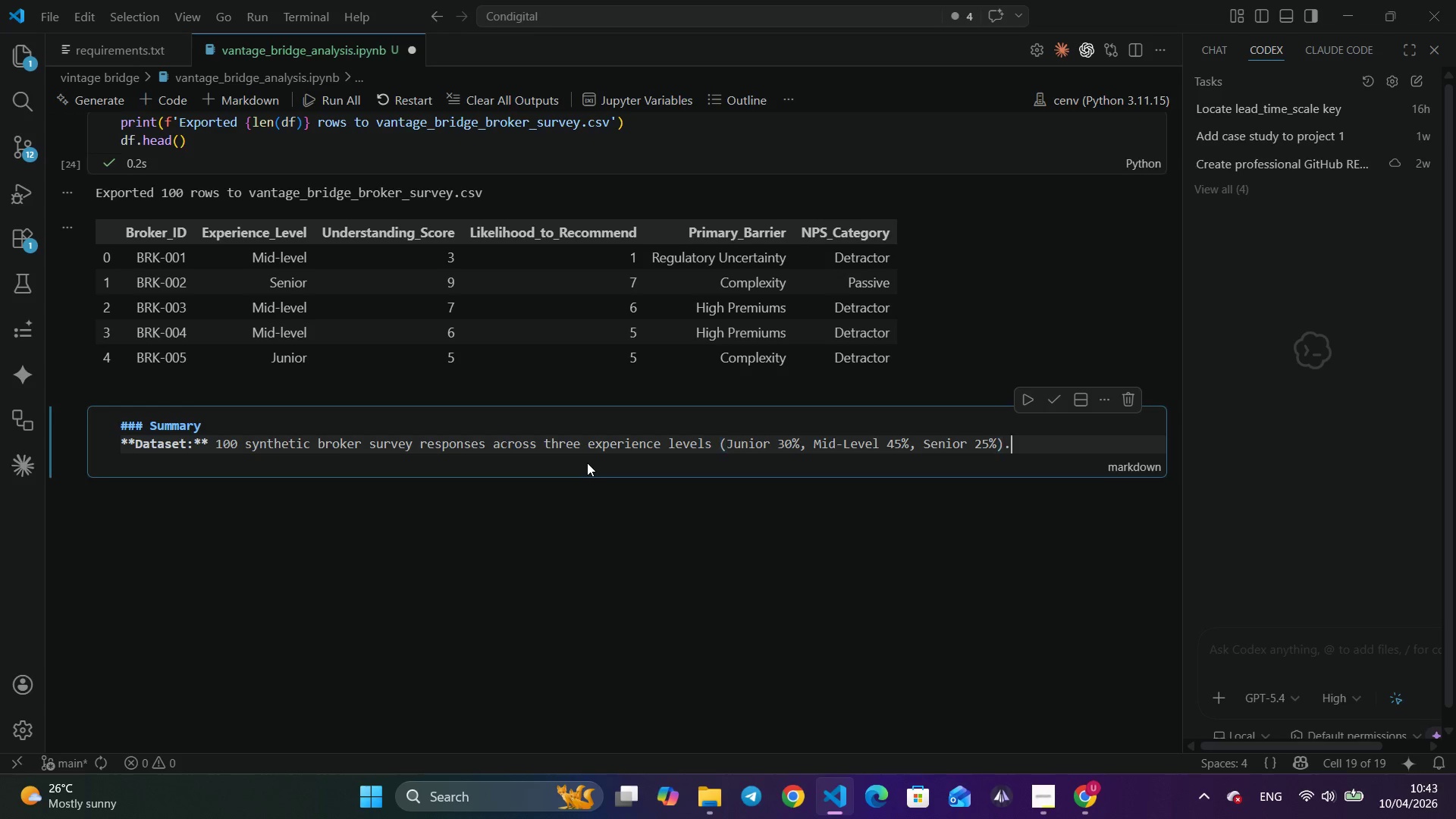 
type(. All fields match speic)
key(Backspace)
key(Backspace)
type(cigie)
key(Backspace)
key(Backspace)
key(Backspace)
type(fied data types and ranges.)
 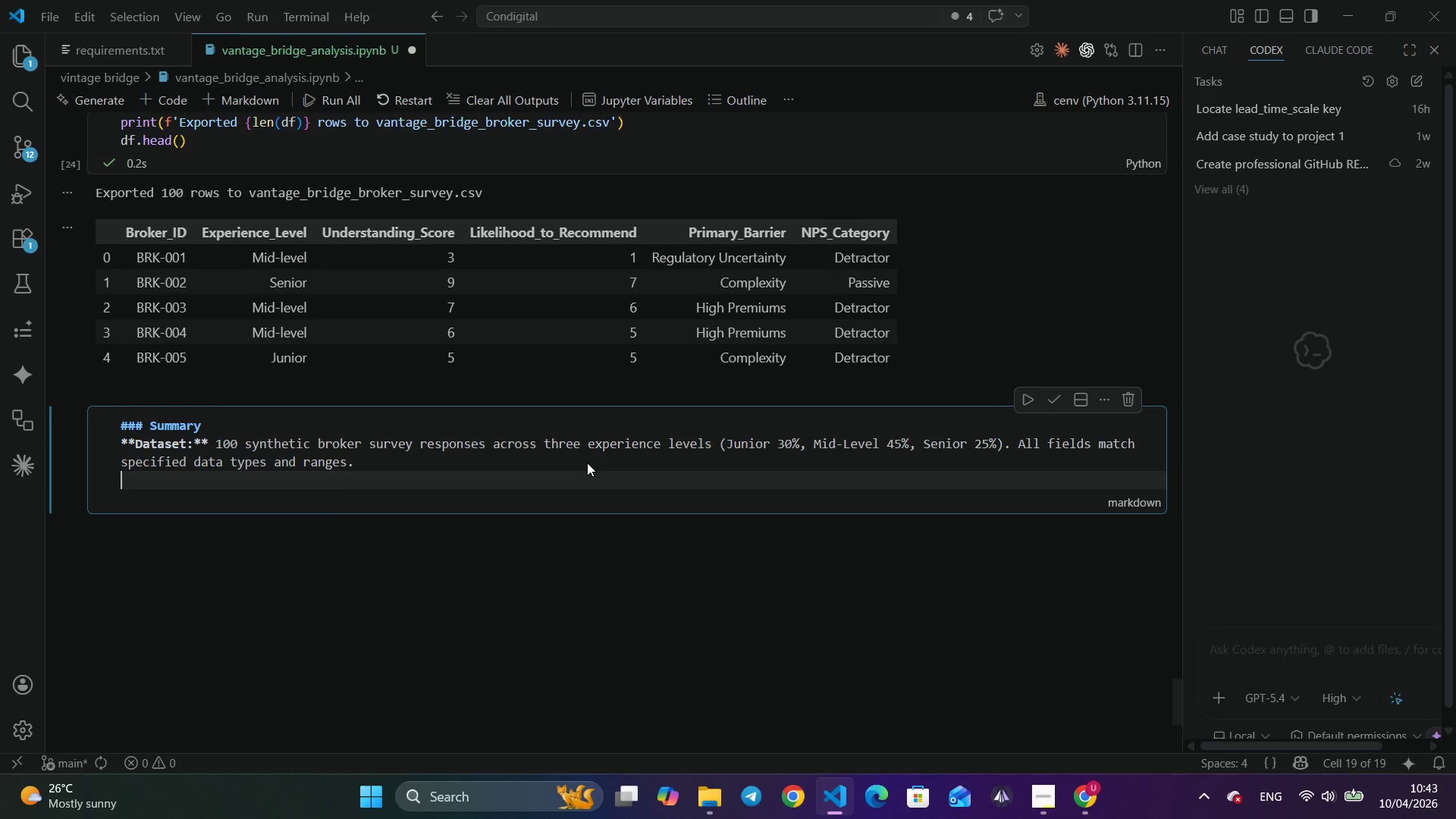 
key(Enter)
 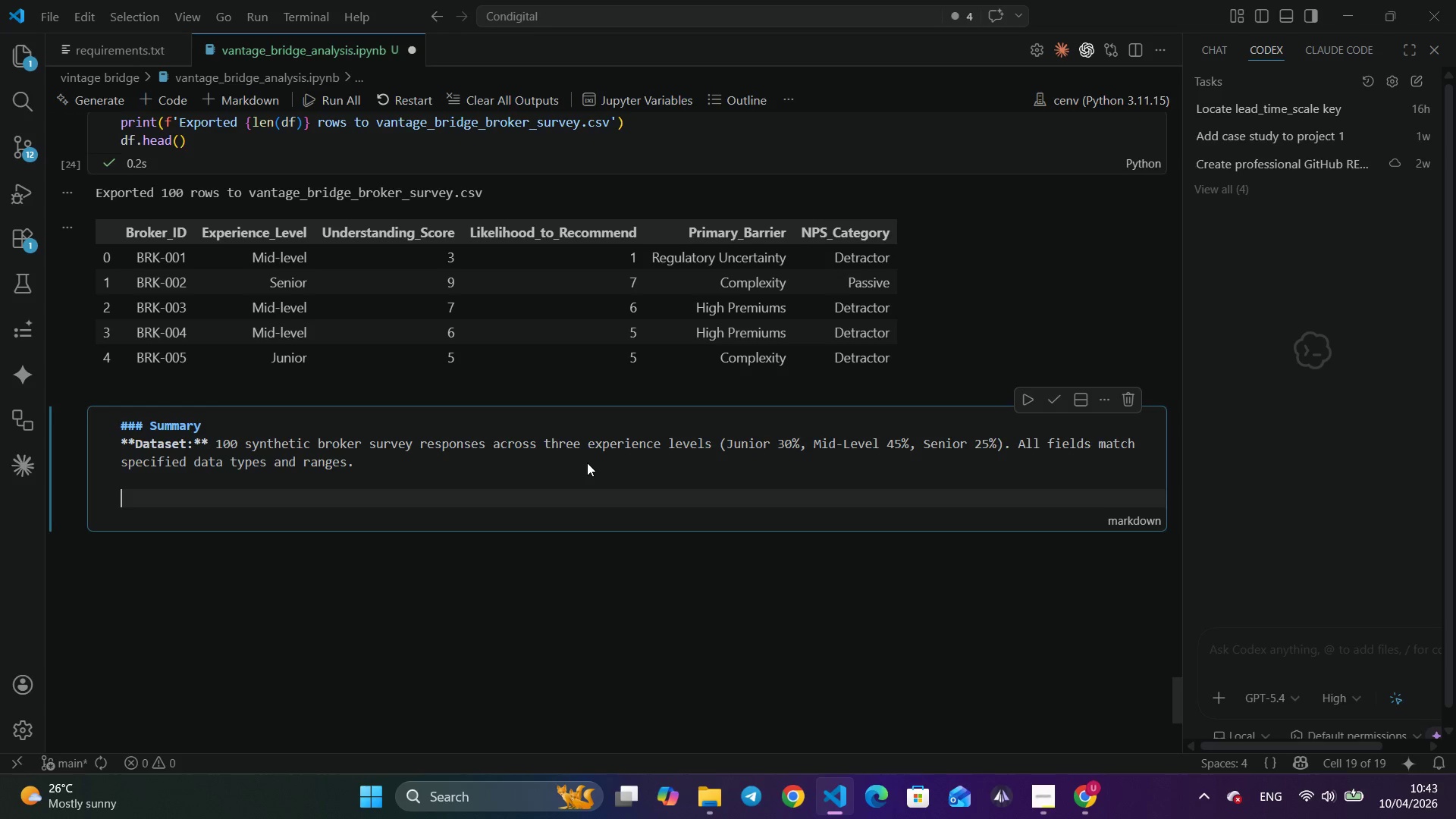 
key(Enter)
 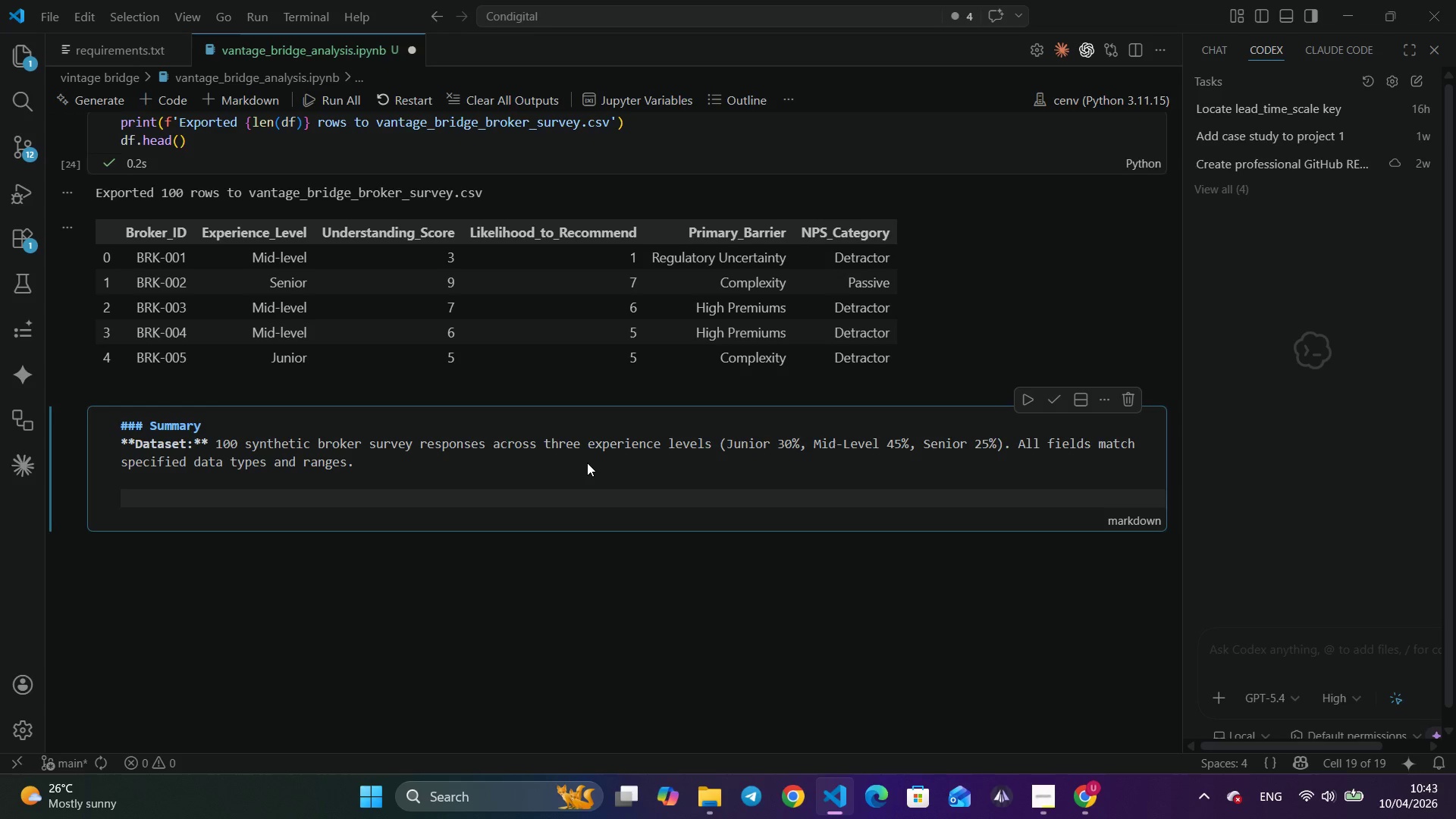 
type(**N[)
key(Backspace)
type(PS Finding:** The overall Nps)
key(Backspace)
key(Backspace)
type(PS is printed above. A negative or near-zero NPS indicates tht )
key(Backspace)
key(Backspace)
type(at a majority;)
key(Backspace)
type( of brokers are no yet confident advocated)
key(Backspace)
type(s)
 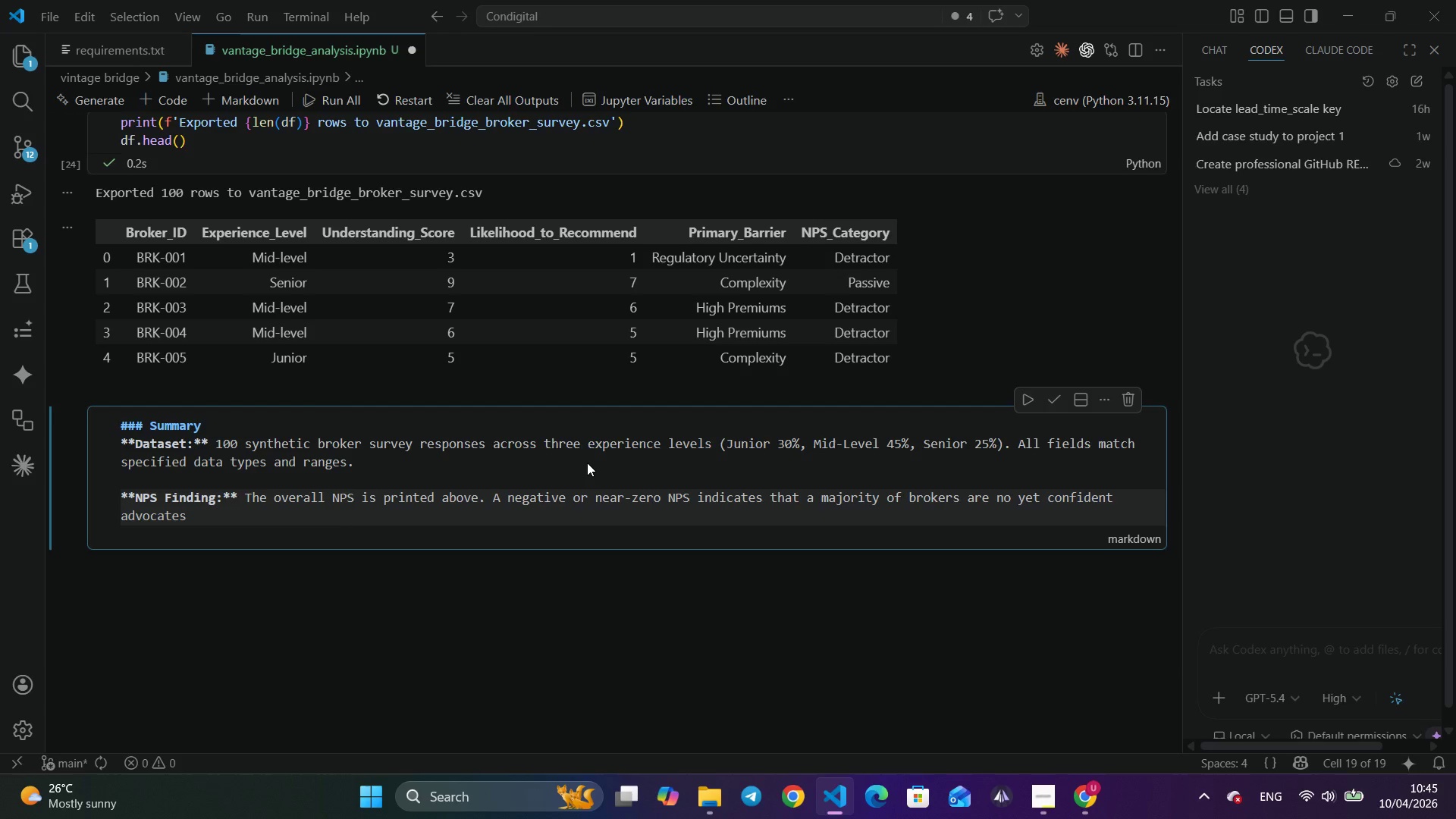 
hold_key(key=CapsLock, duration=3.58)
 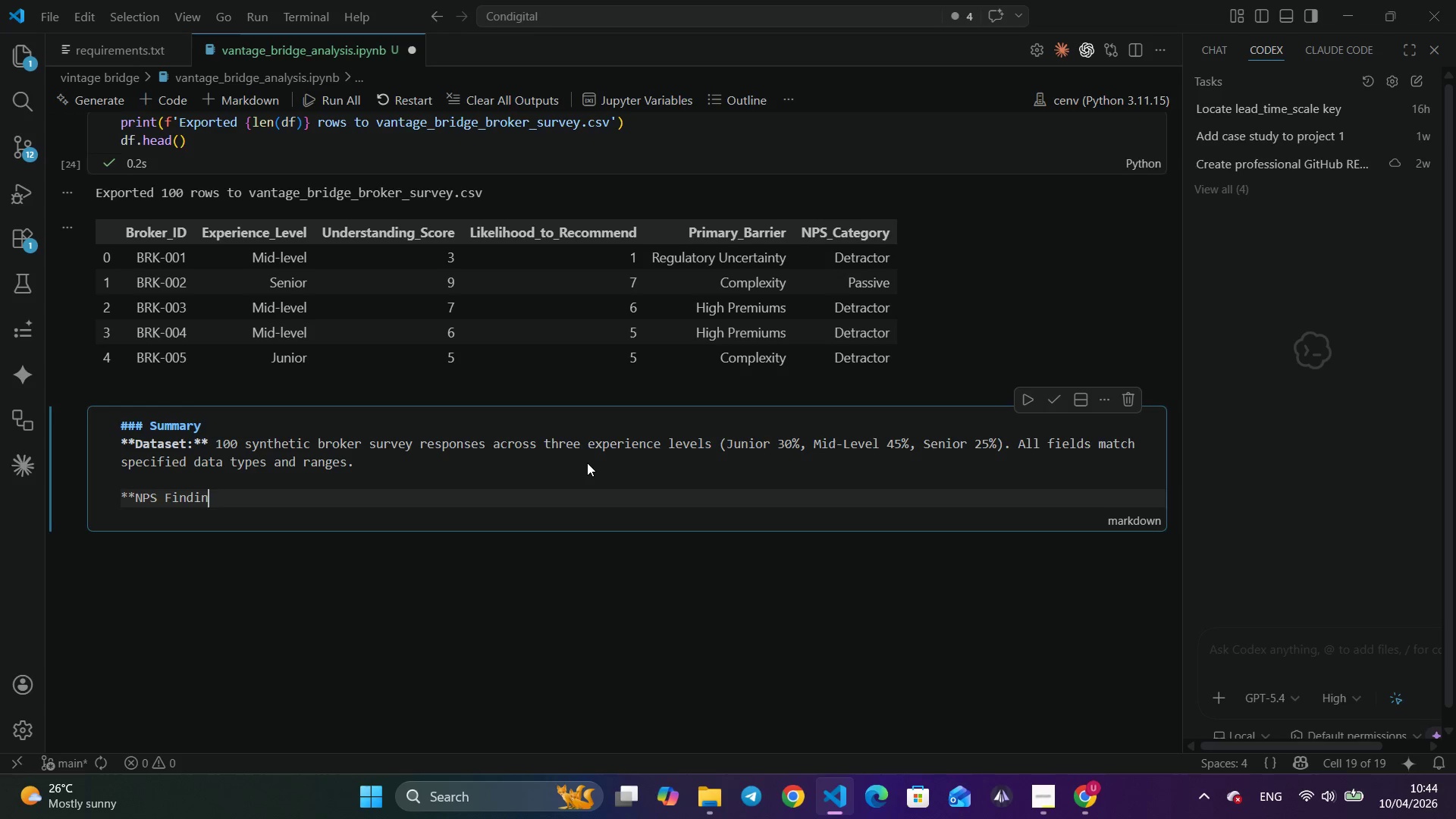 
wait(6.47)
 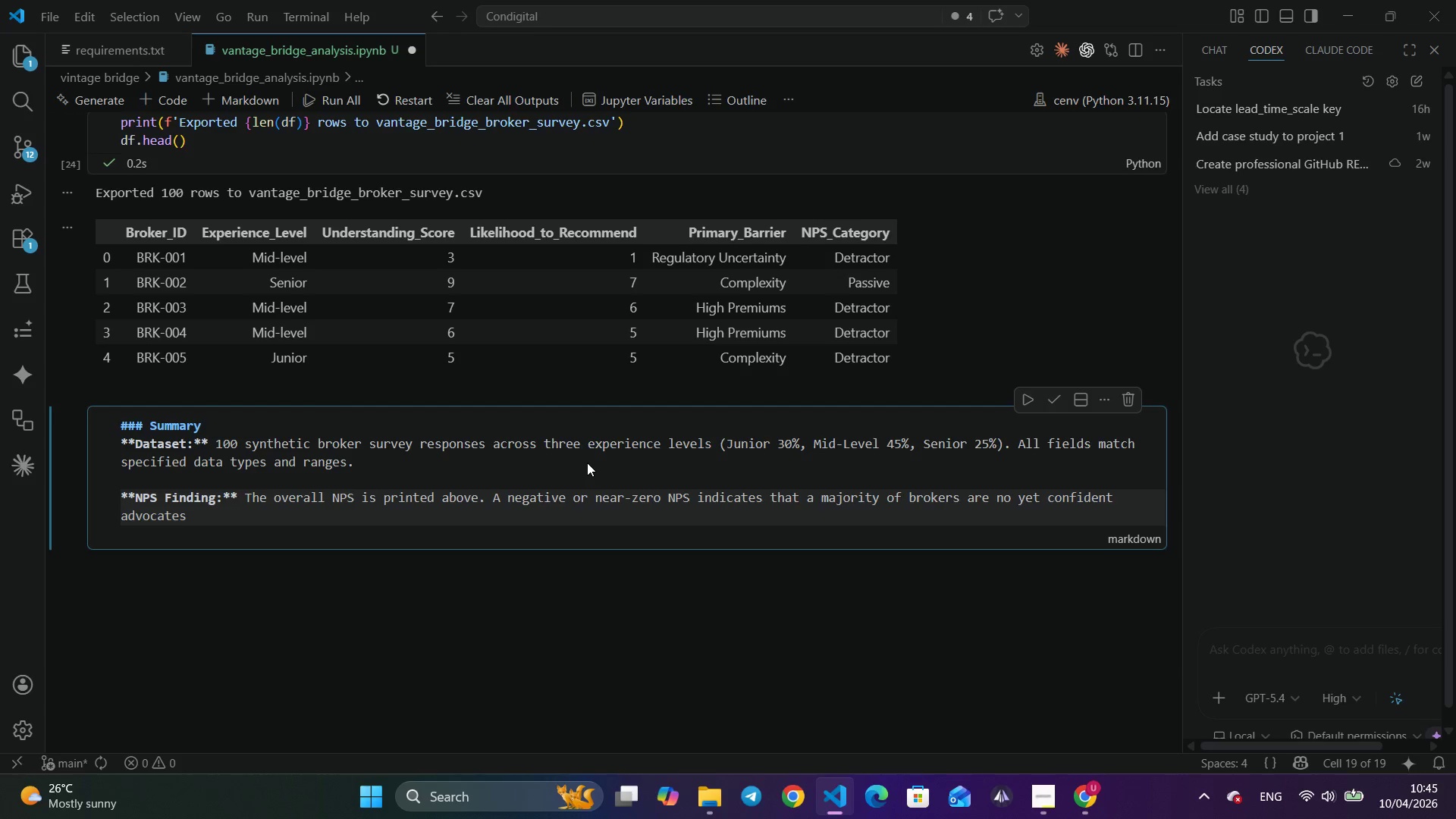 
type( FOR PARAMETRIC FLOOD INSURANCE - PRIMARILY DUE TO PROCUS)
key(Backspace)
key(Backspace)
key(Backspace)
type(DUCT COMPLEXITY AND CLIENT TRUST CONCERNS.)
 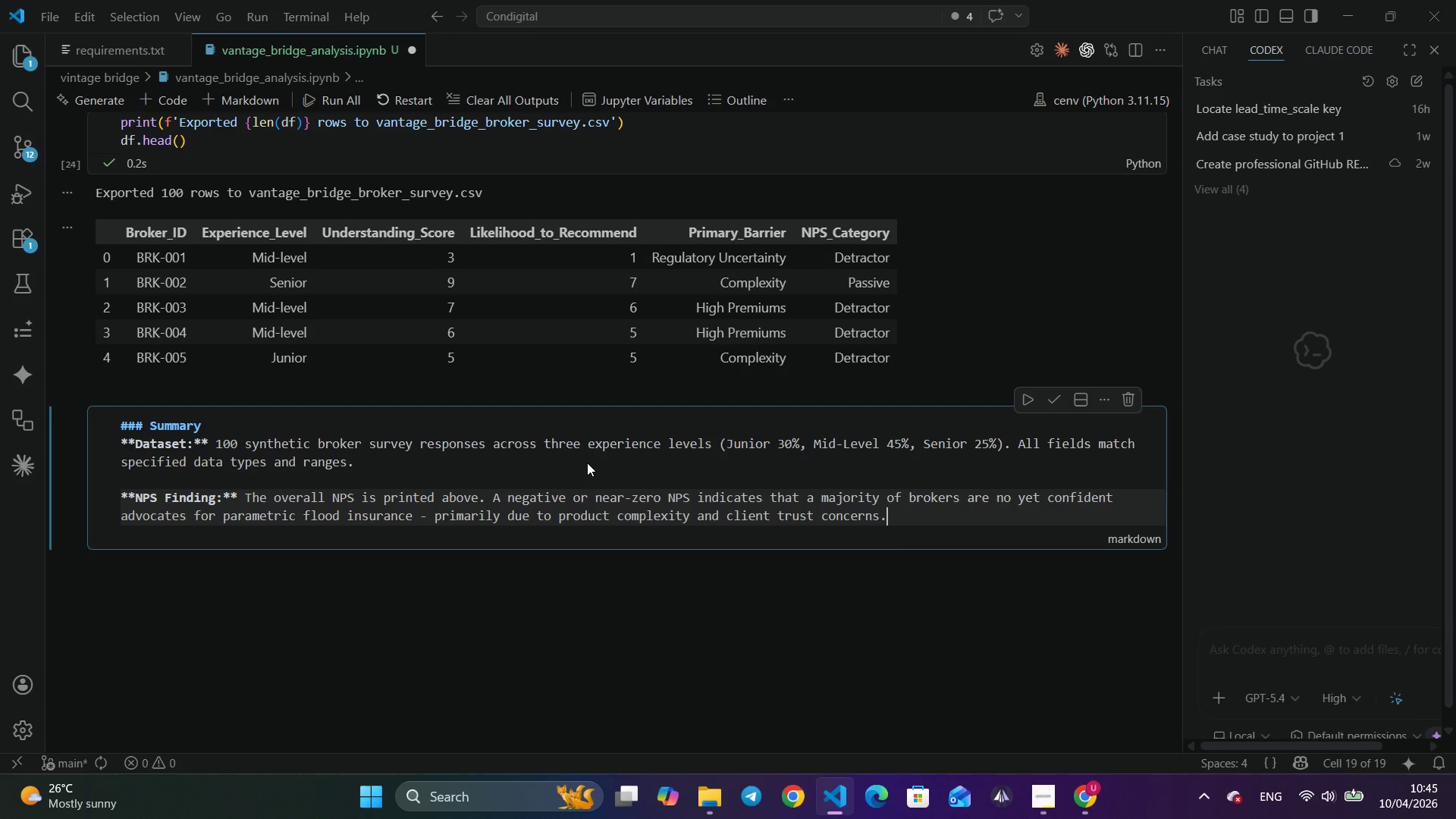 
key(Enter)
 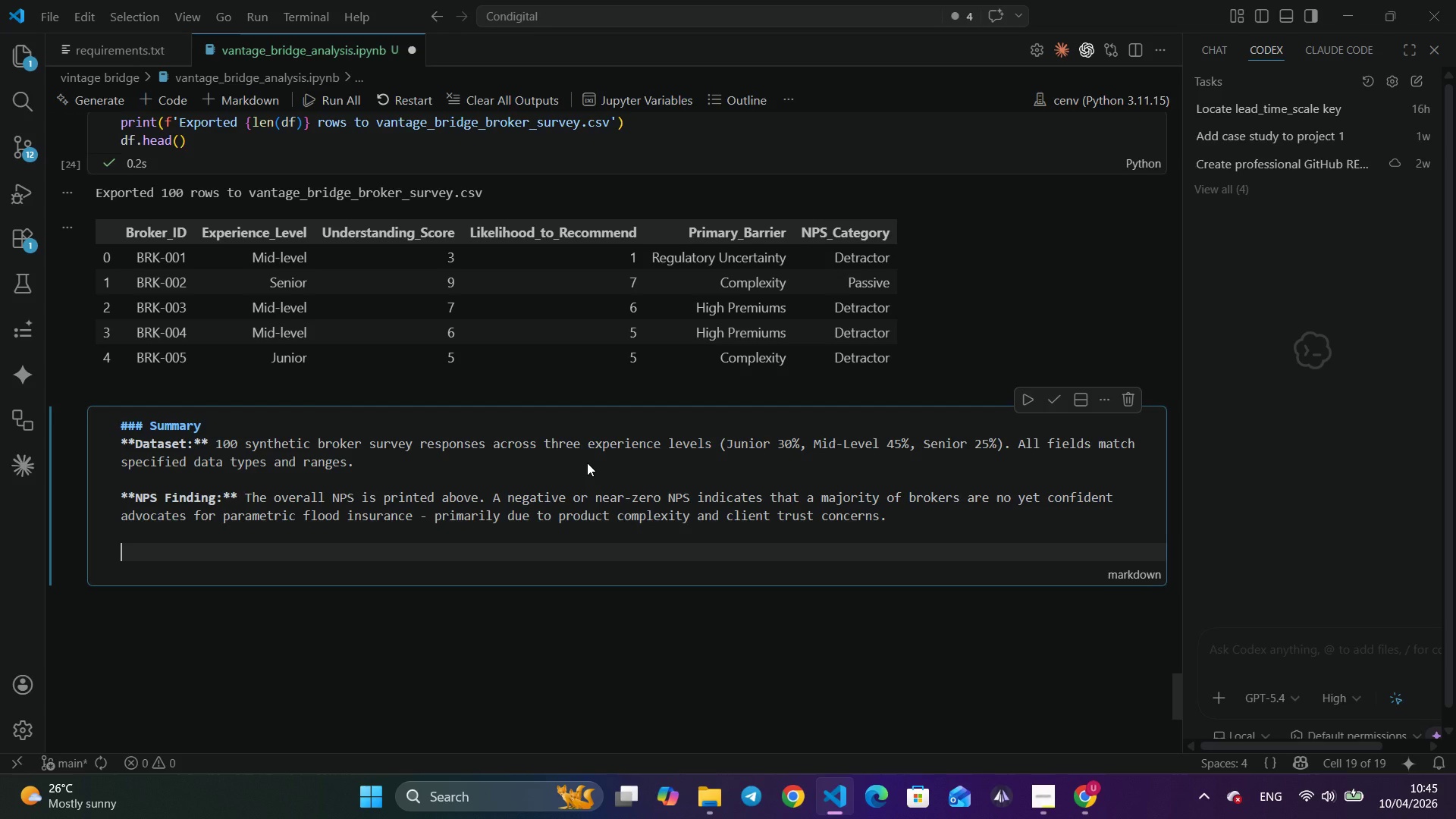 
key(Enter)
 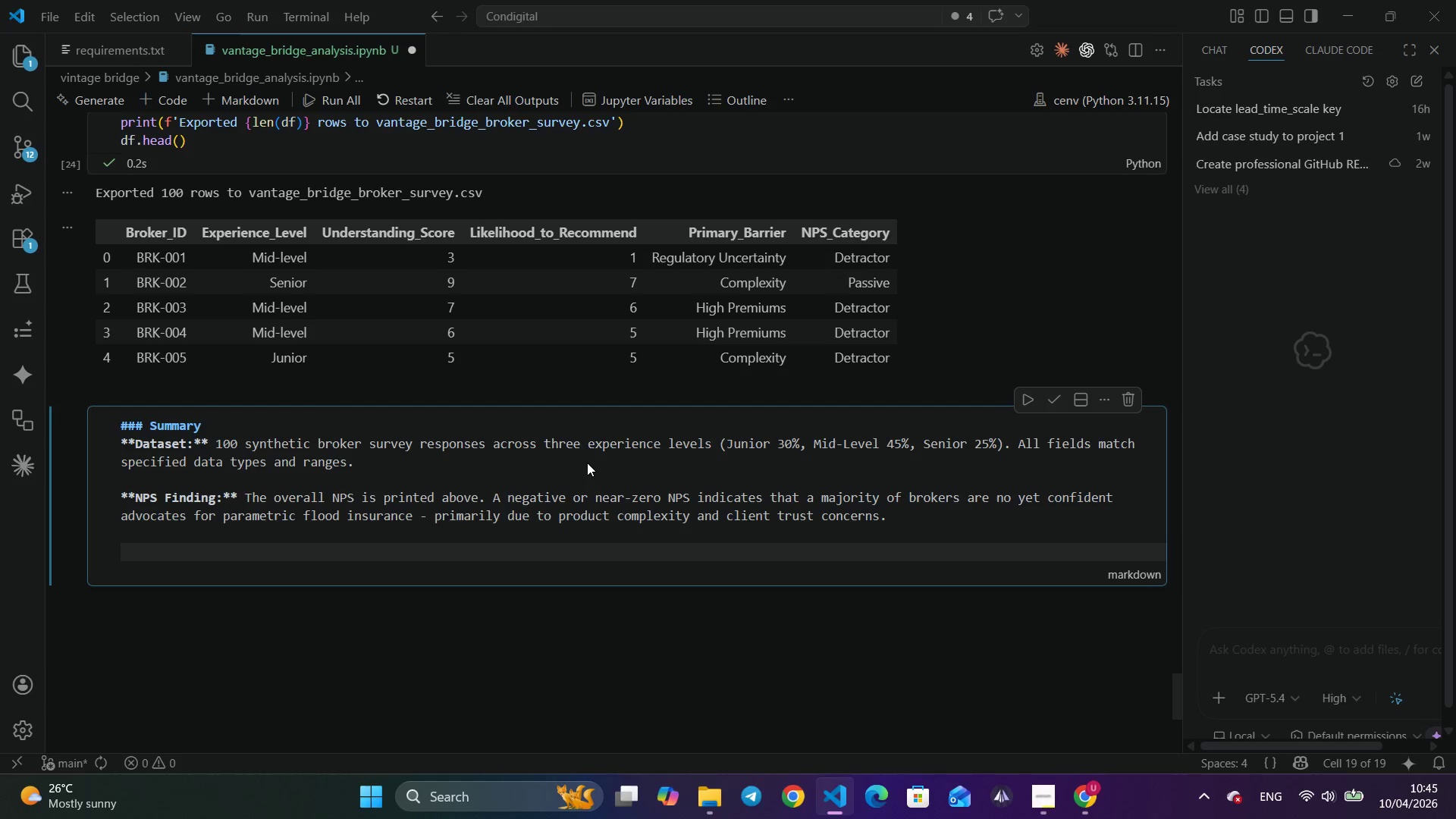 
type(**UNDE)
key(Backspace)
key(Backspace)
key(Backspace)
type(nderstn)
key(Backspace)
type(anding Score:** There is a cleat)
key(Backspace)
type(r positive relt)
key(Backspace)
type(ationship bete)
key(Backspace)
type(ween experience level and product understanding. Senior brockers score signigica)
key(Backspace)
key(Backspace)
key(Backspace)
key(Backspace)
type(ficantly hige)
key(Backspace)
type(her than j)
key(Backspace)
type(Junior)
 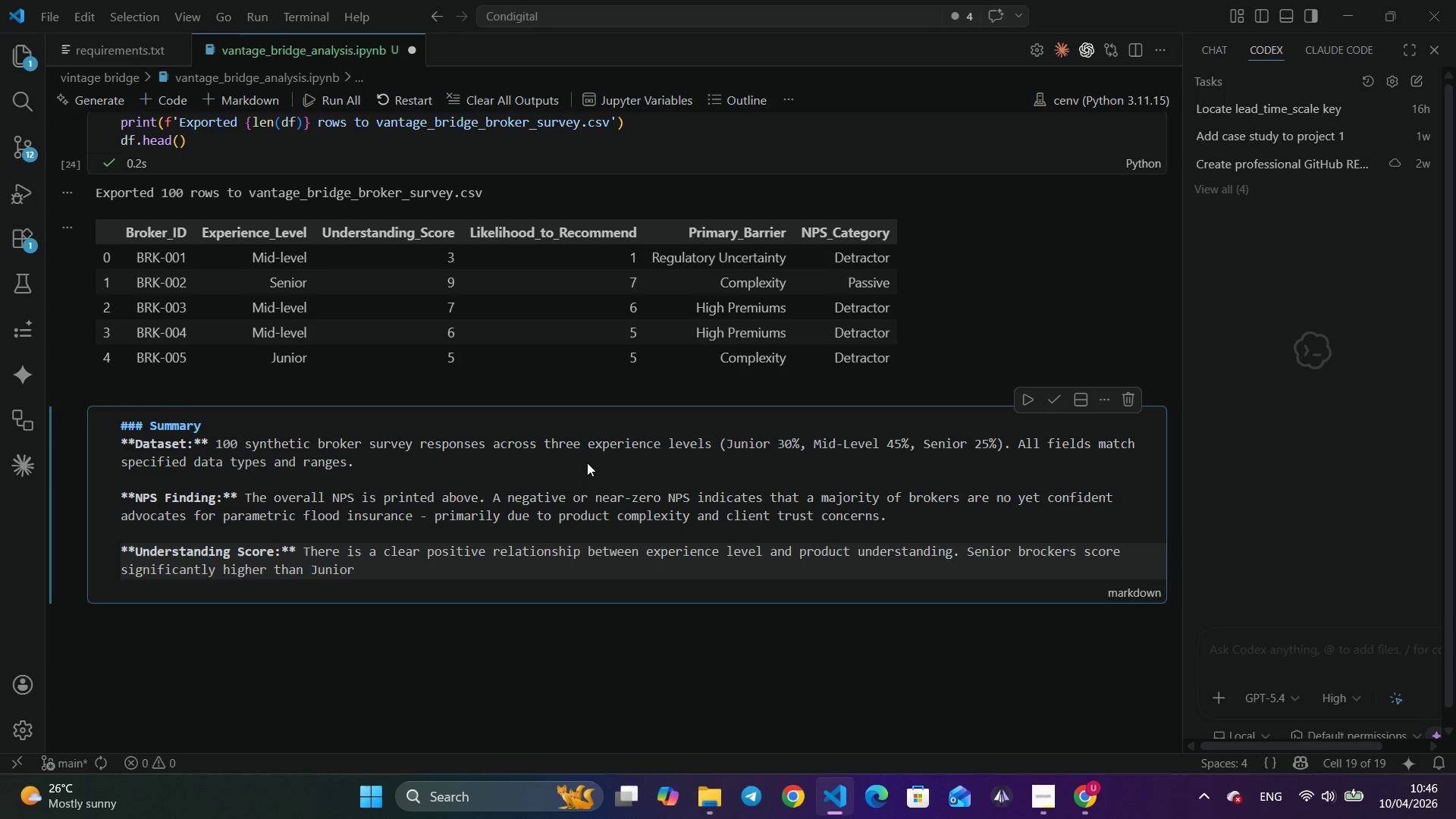 
type( brokers.)
key(Backspace)
type(, S)
key(Backspace)
type(suggesting tht)
key(Backspace)
type(at educt)
key(Backspace)
type(ation that education and training programmes targeting Junior and Mid-Level brokers o)
key(Backspace)
type(would have the highest)
 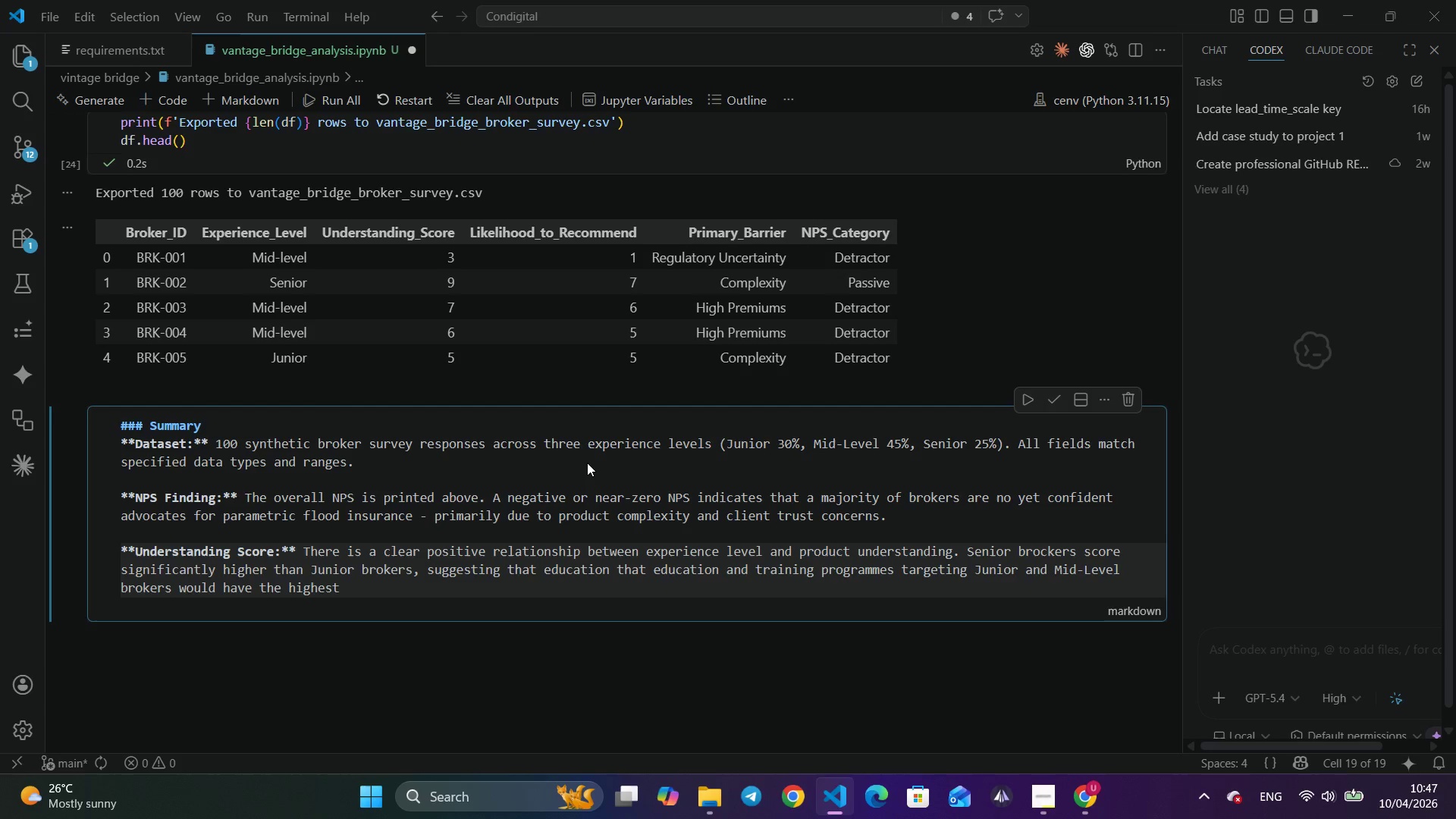 
wait(33.08)
 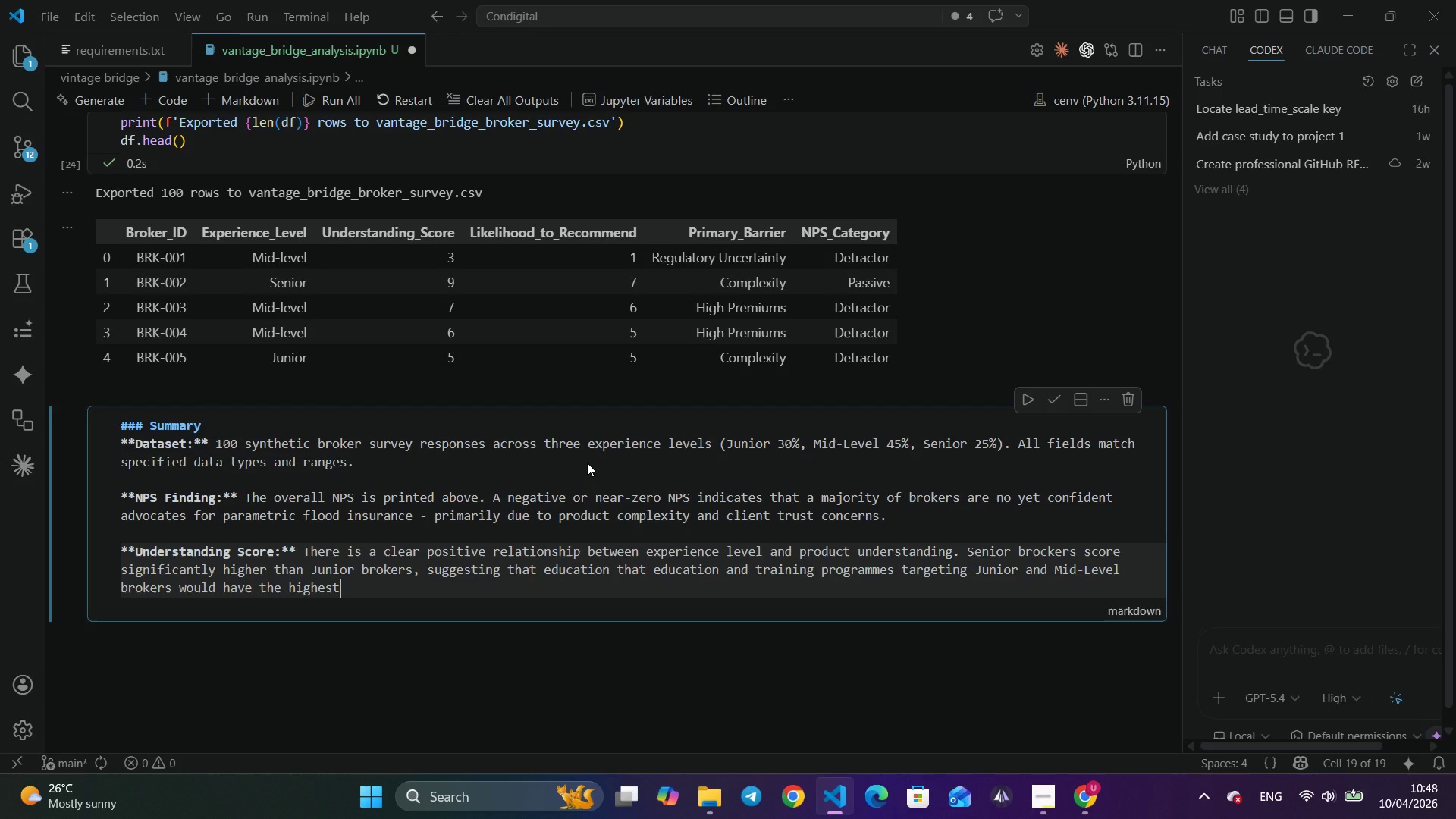 
key(Alt+Tab)